 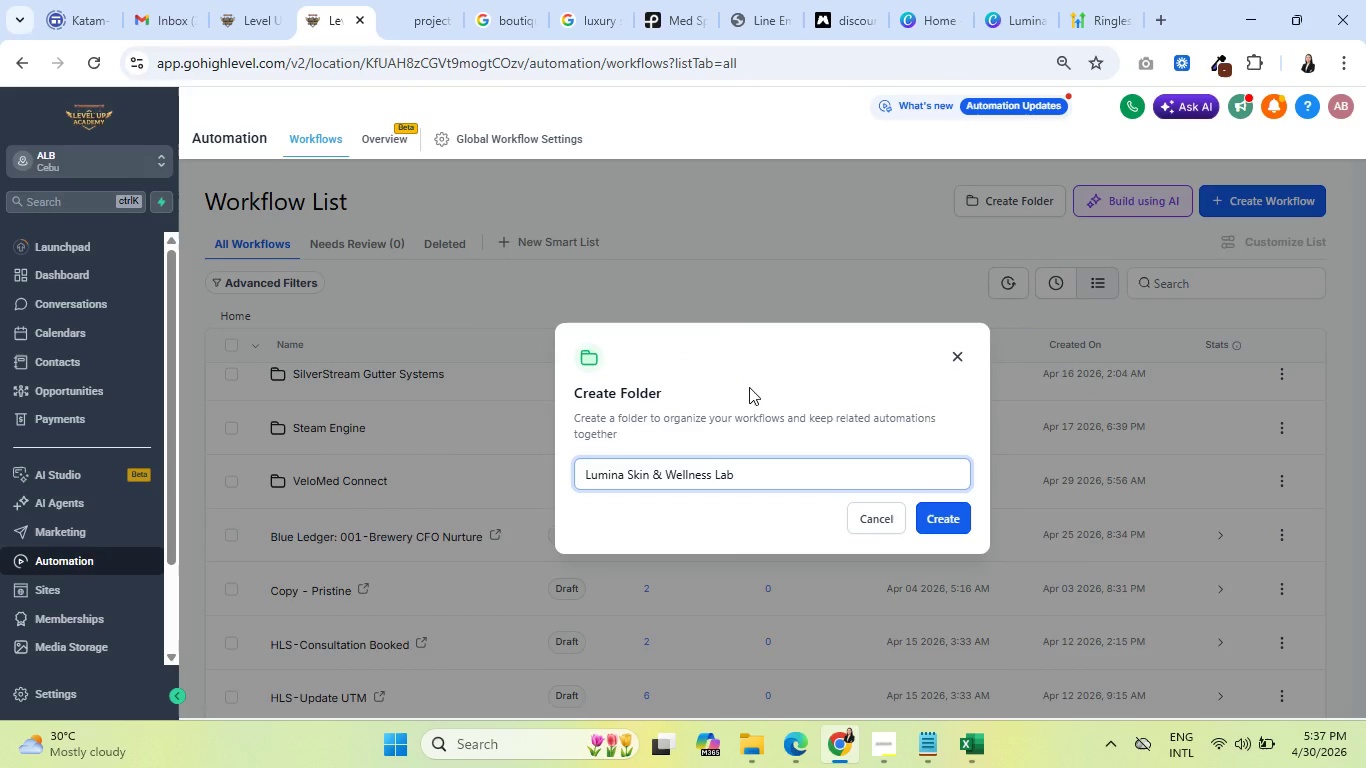 
left_click([932, 522])
 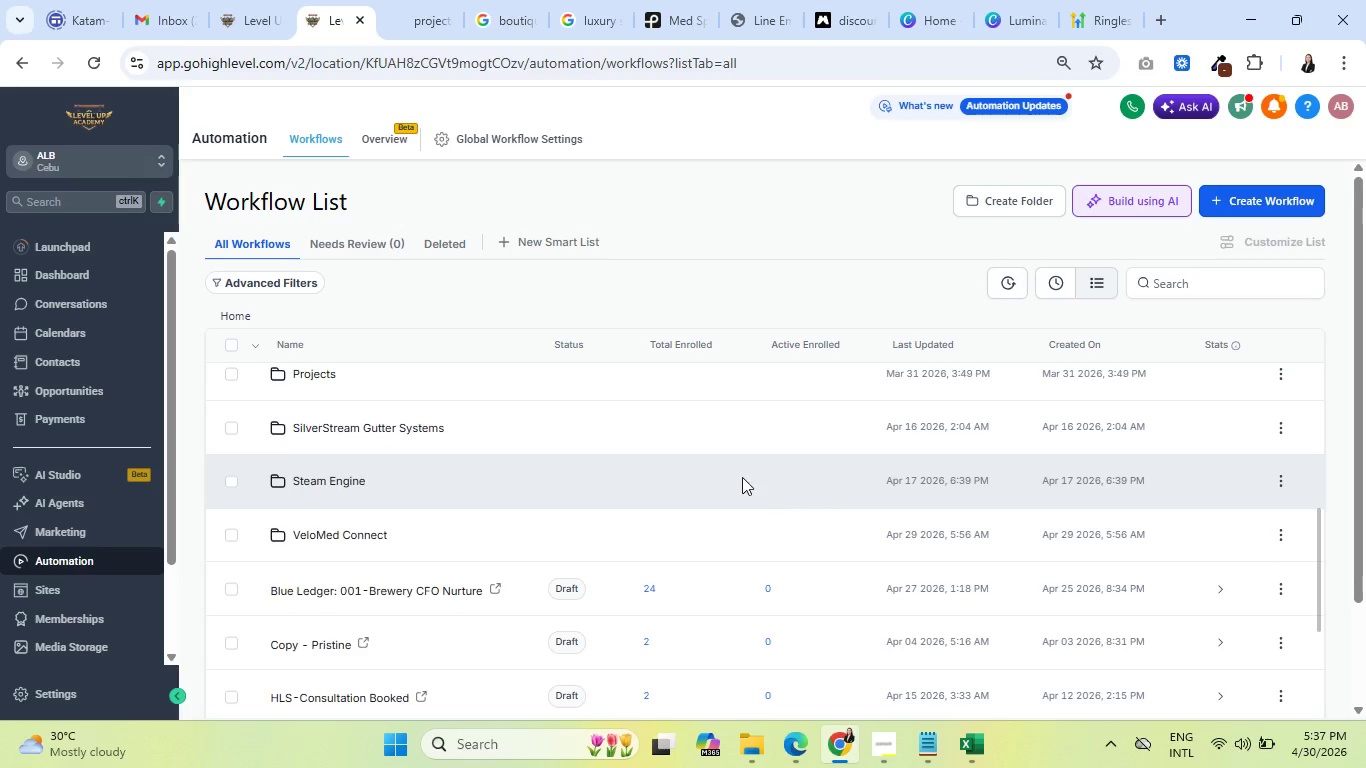 
scroll: coordinate [582, 467], scroll_direction: down, amount: 3.0
 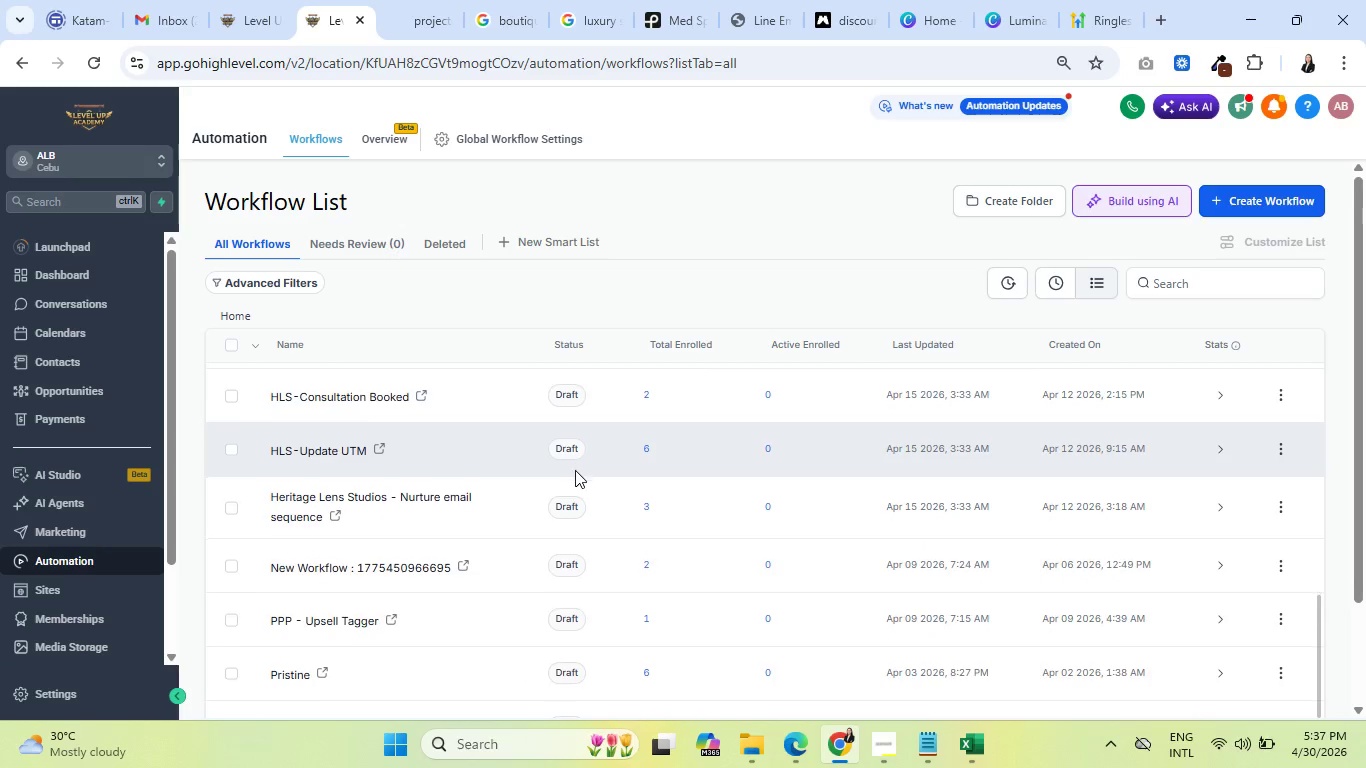 
scroll: coordinate [588, 483], scroll_direction: up, amount: 9.0
 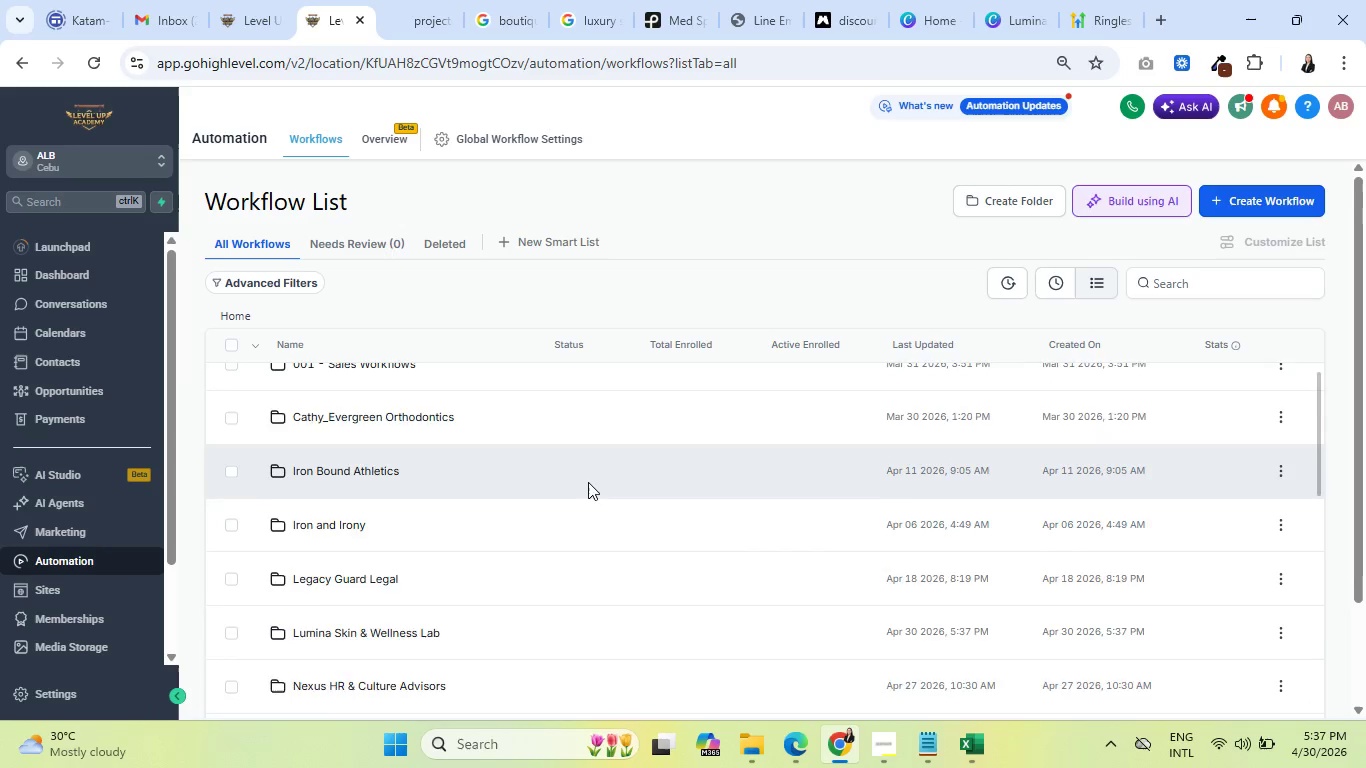 
scroll: coordinate [587, 476], scroll_direction: down, amount: 4.0
 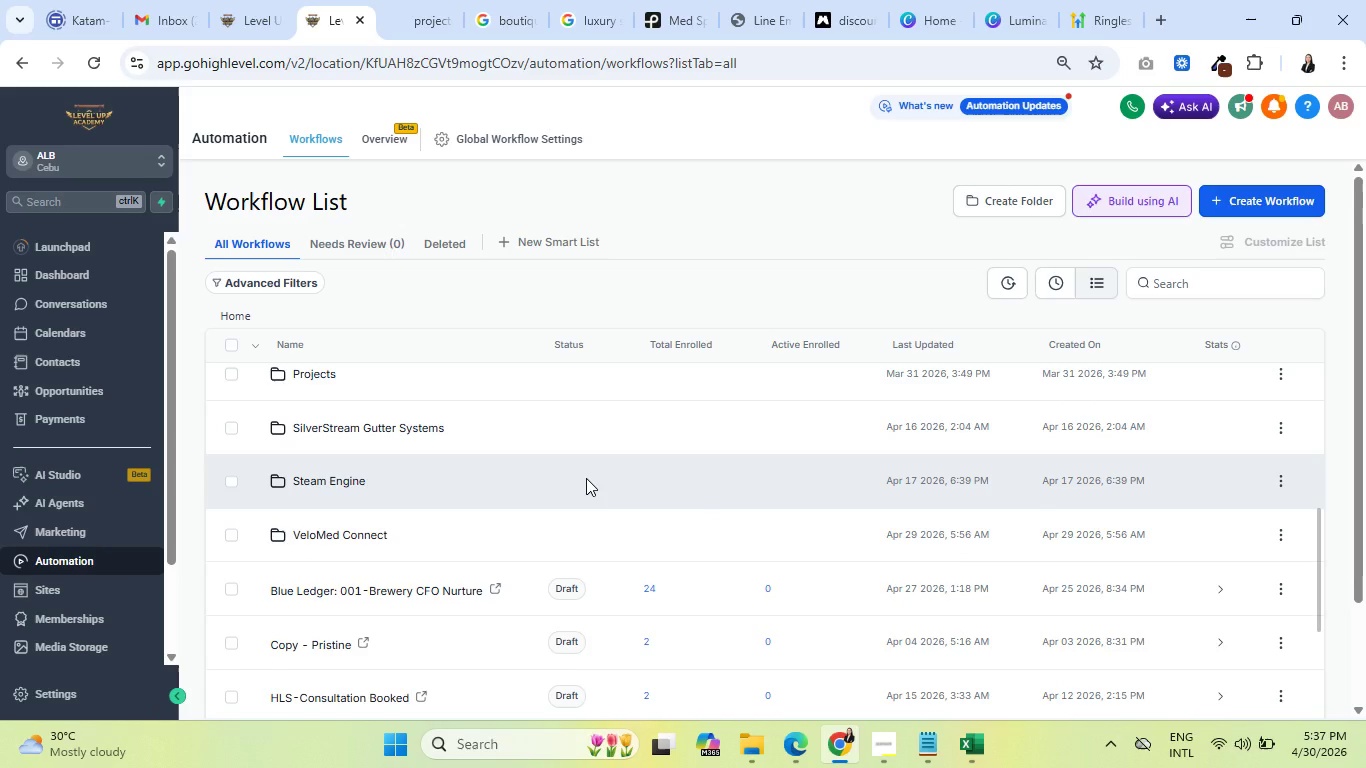 
scroll: coordinate [586, 478], scroll_direction: up, amount: 4.0
 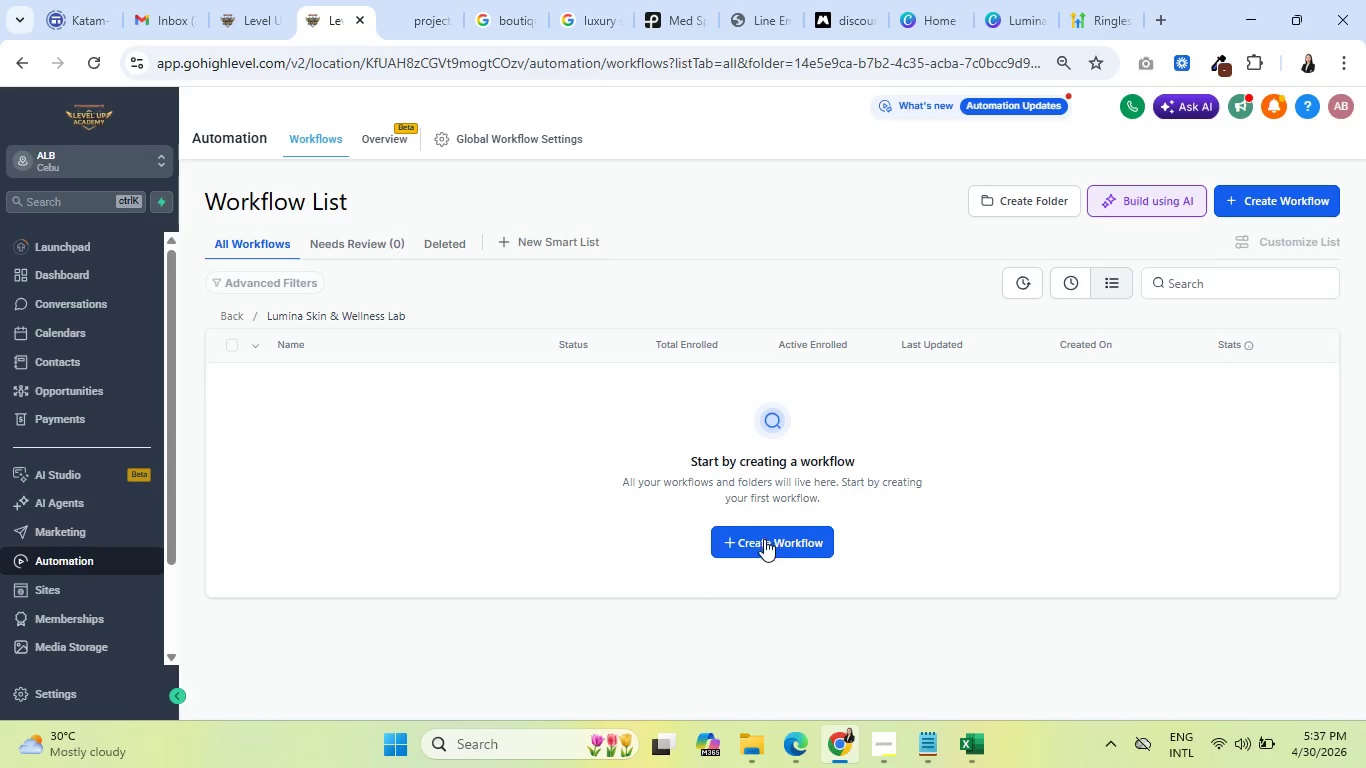 
left_click([1256, 200])
 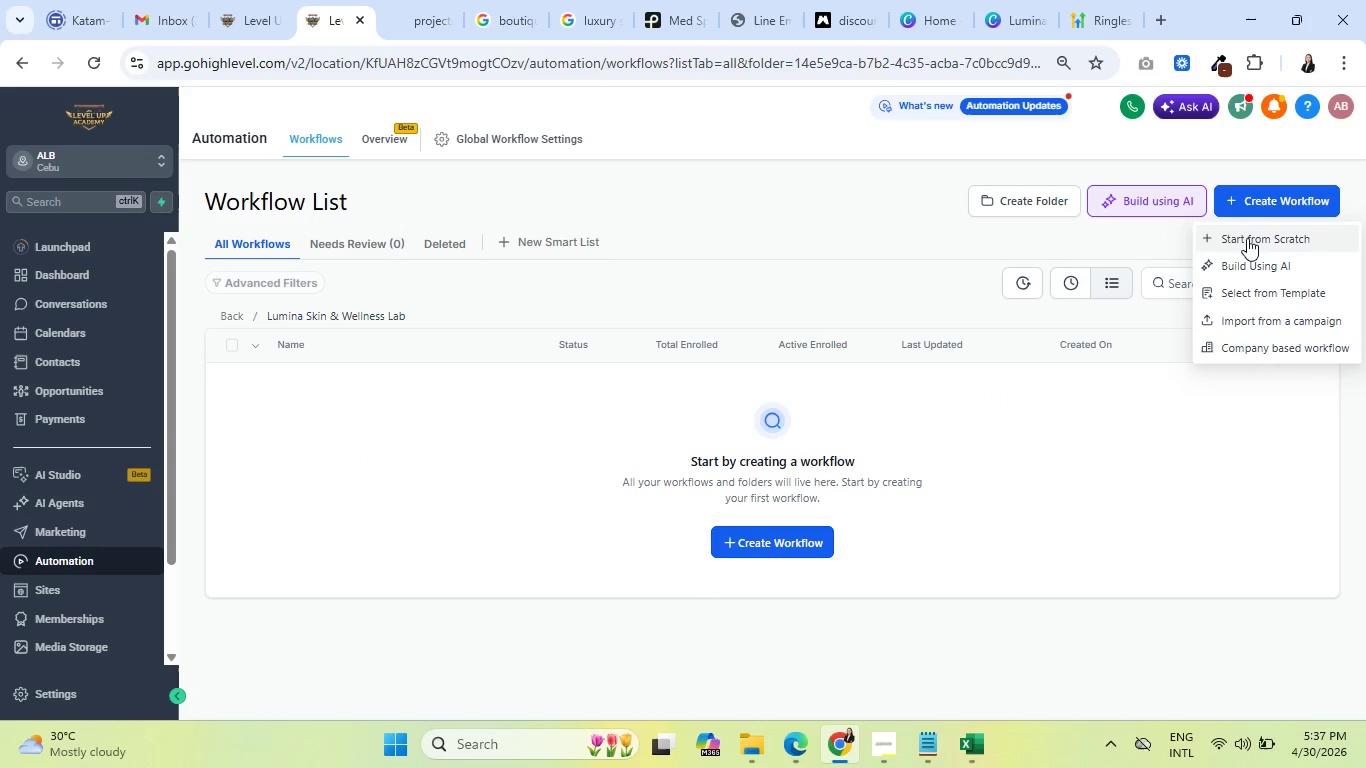 
left_click([1247, 238])
 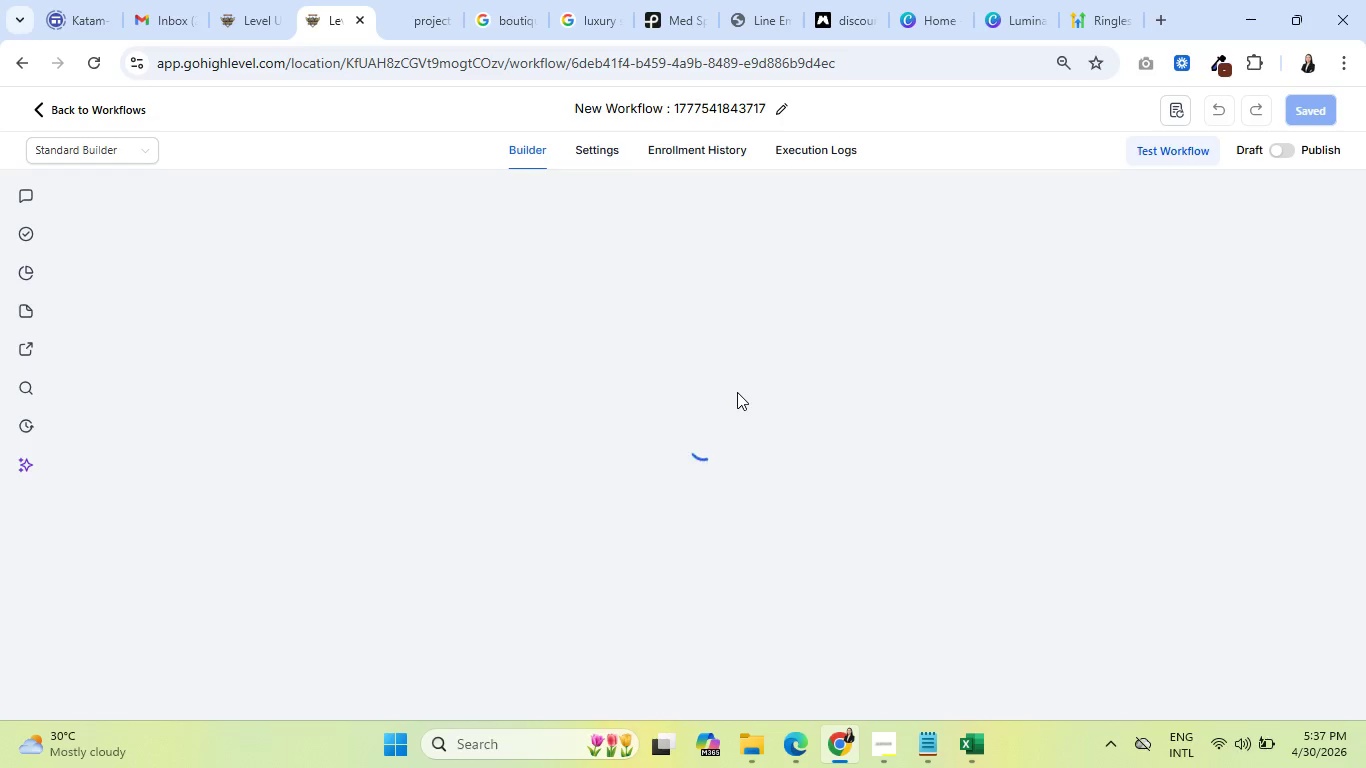 
wait(7.53)
 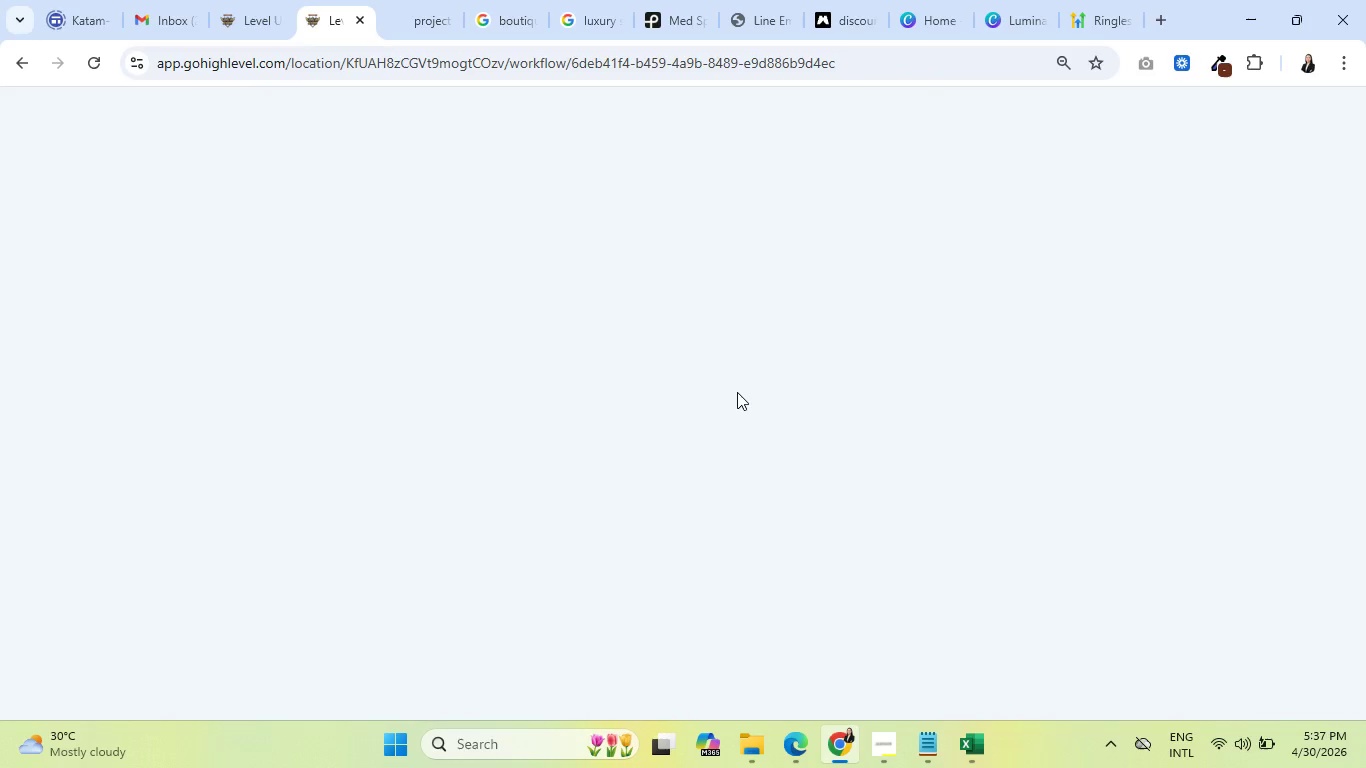 
left_click([684, 465])
 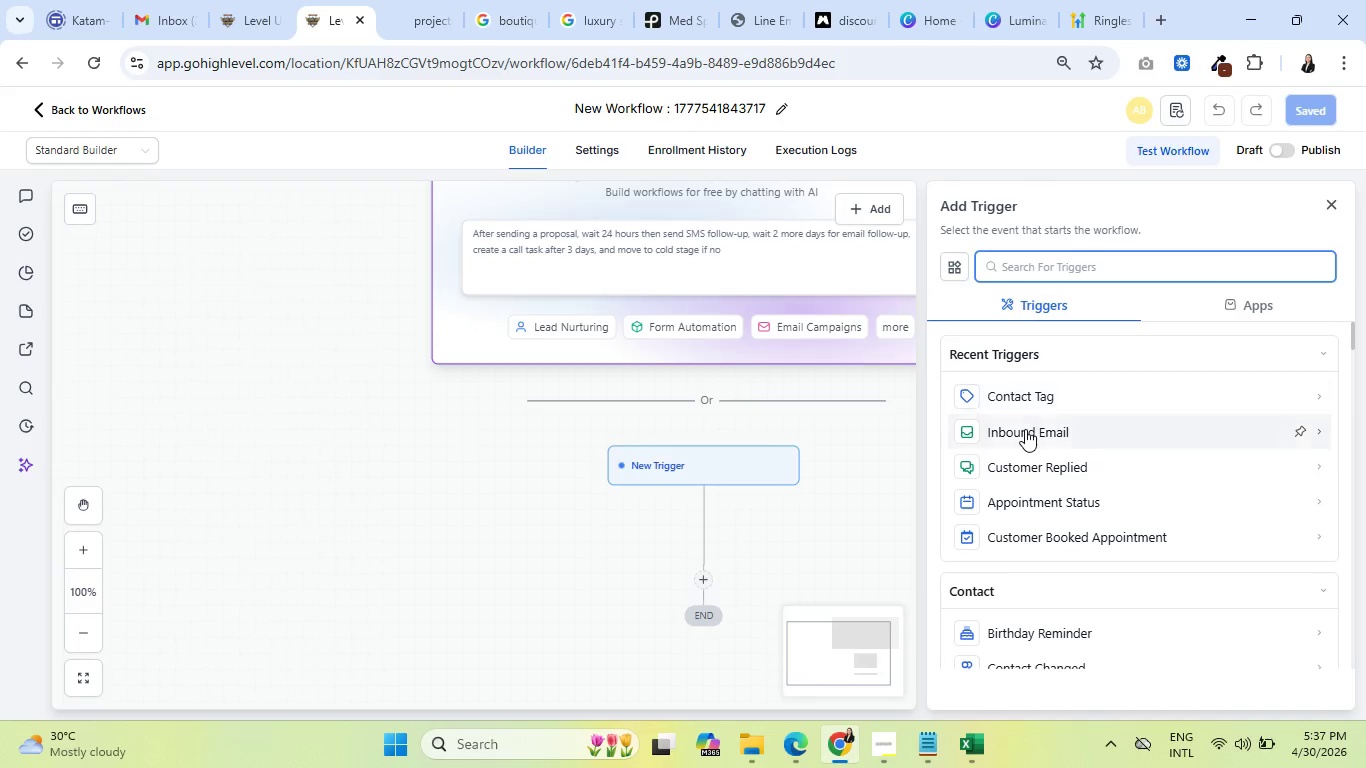 
wait(6.03)
 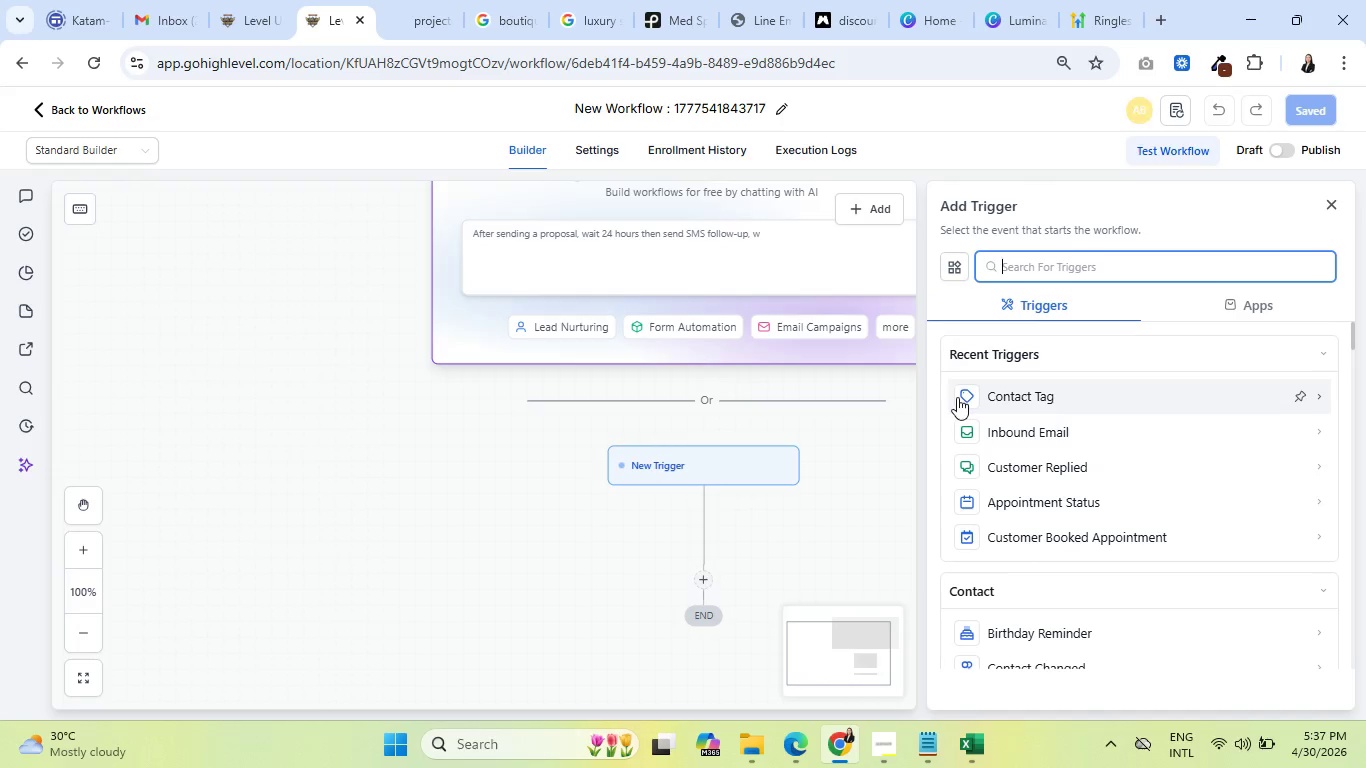 
left_click([1018, 397])
 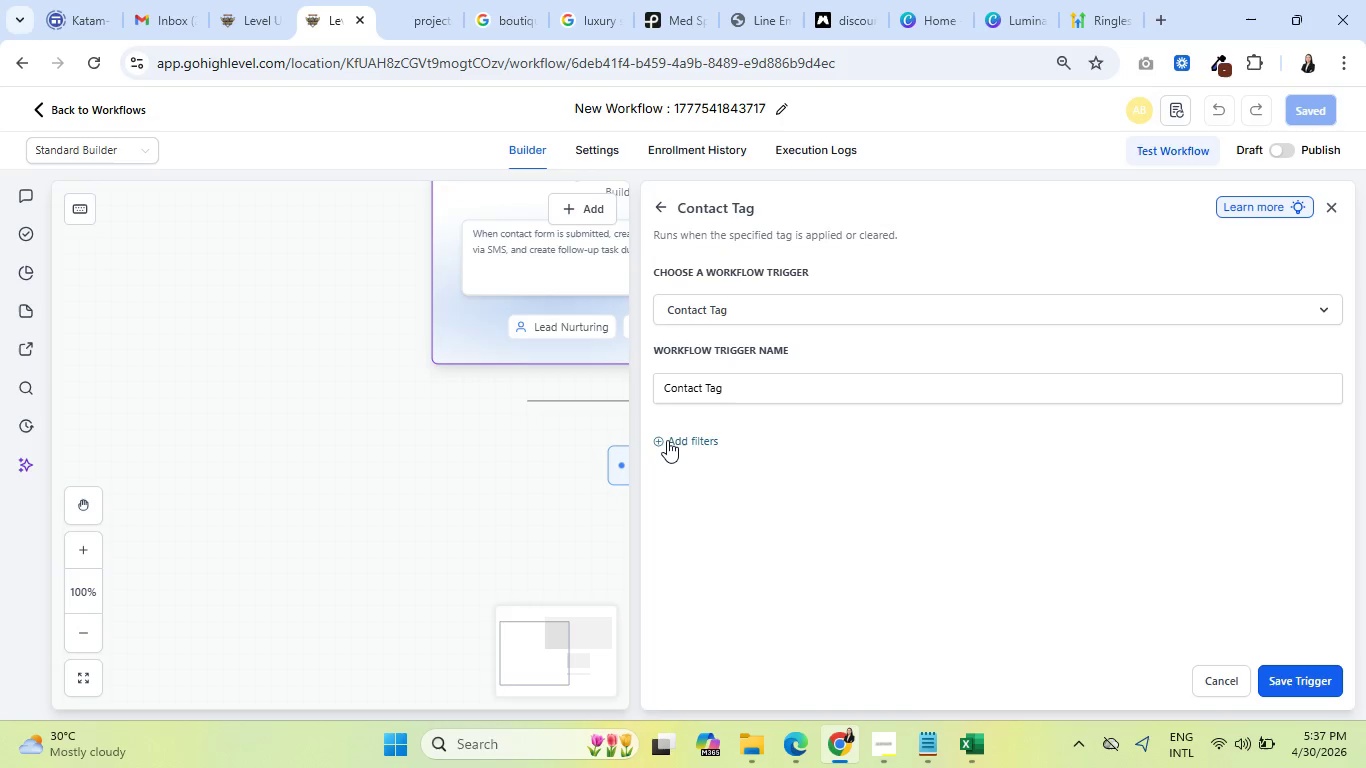 
wait(17.22)
 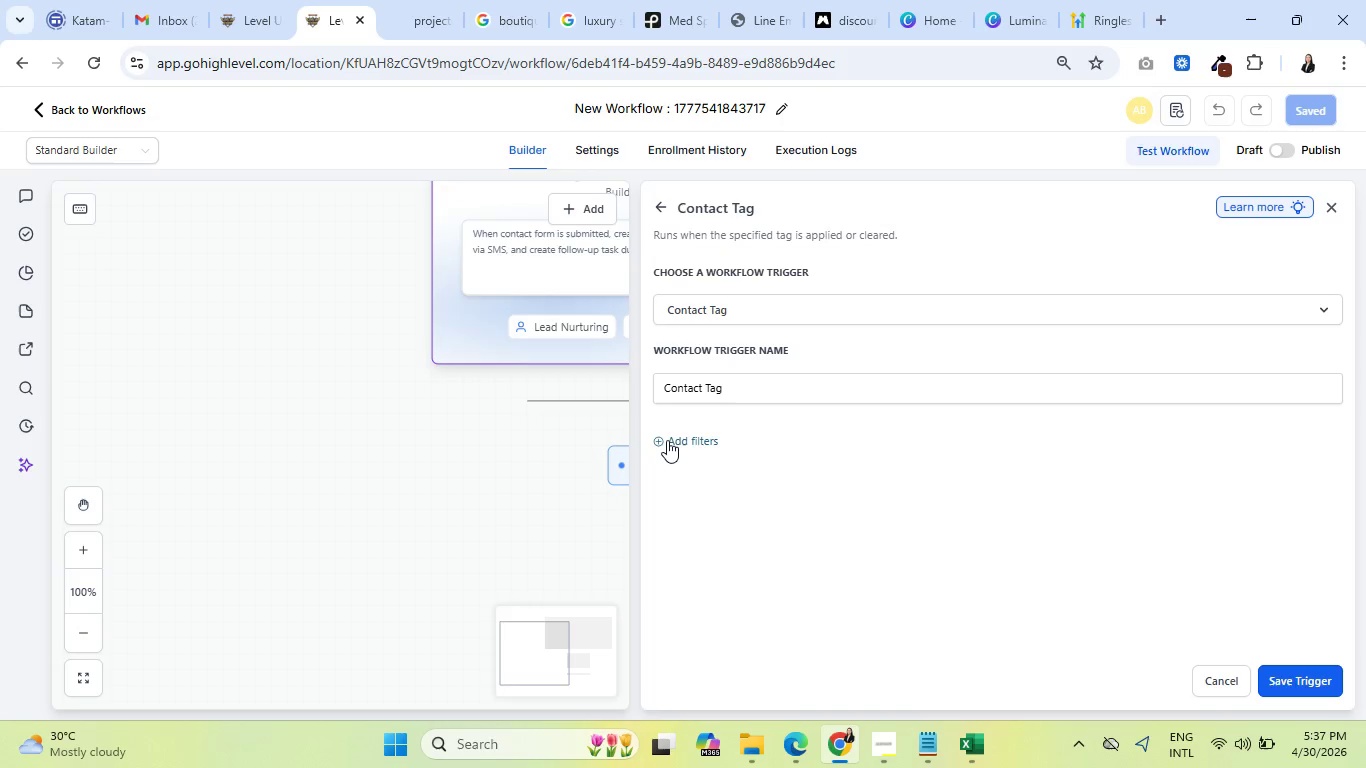 
key(Control+ControlLeft)
 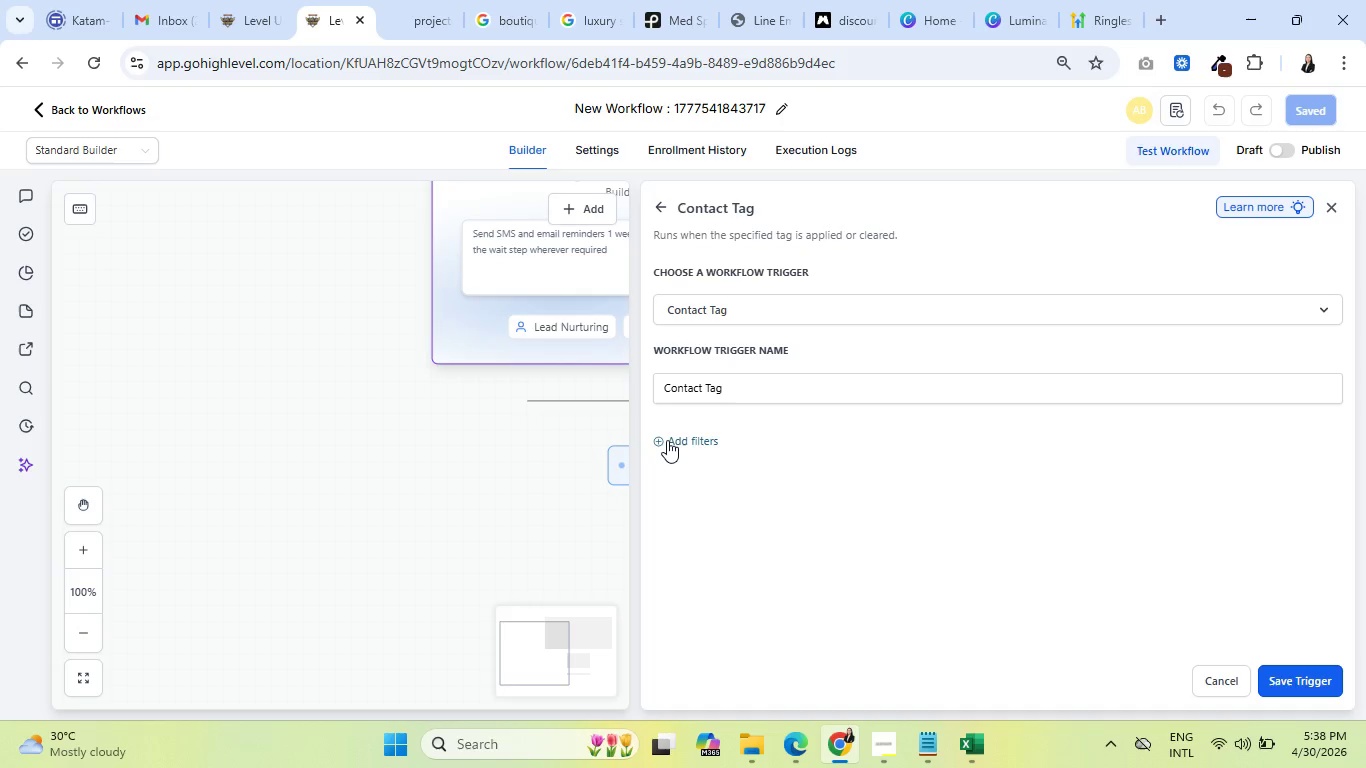 
wait(28.98)
 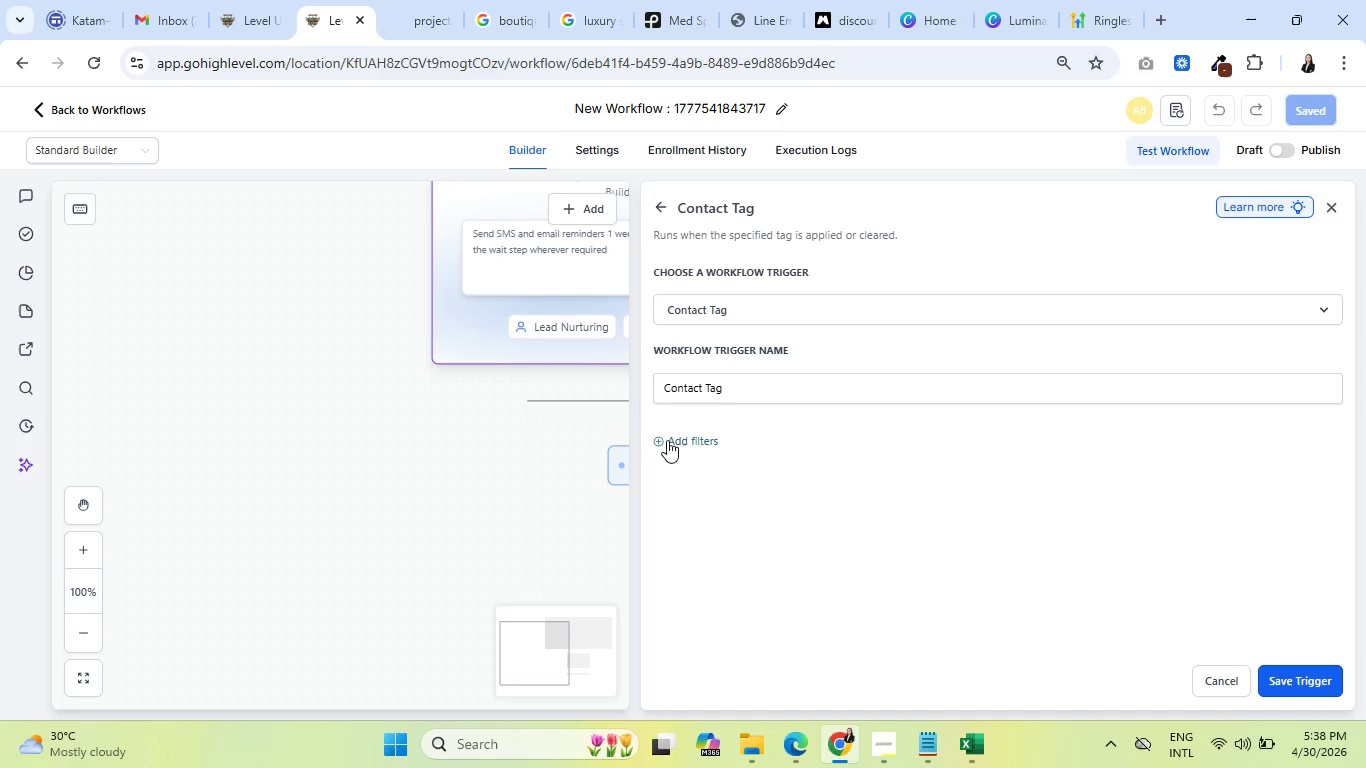 
left_click([704, 438])
 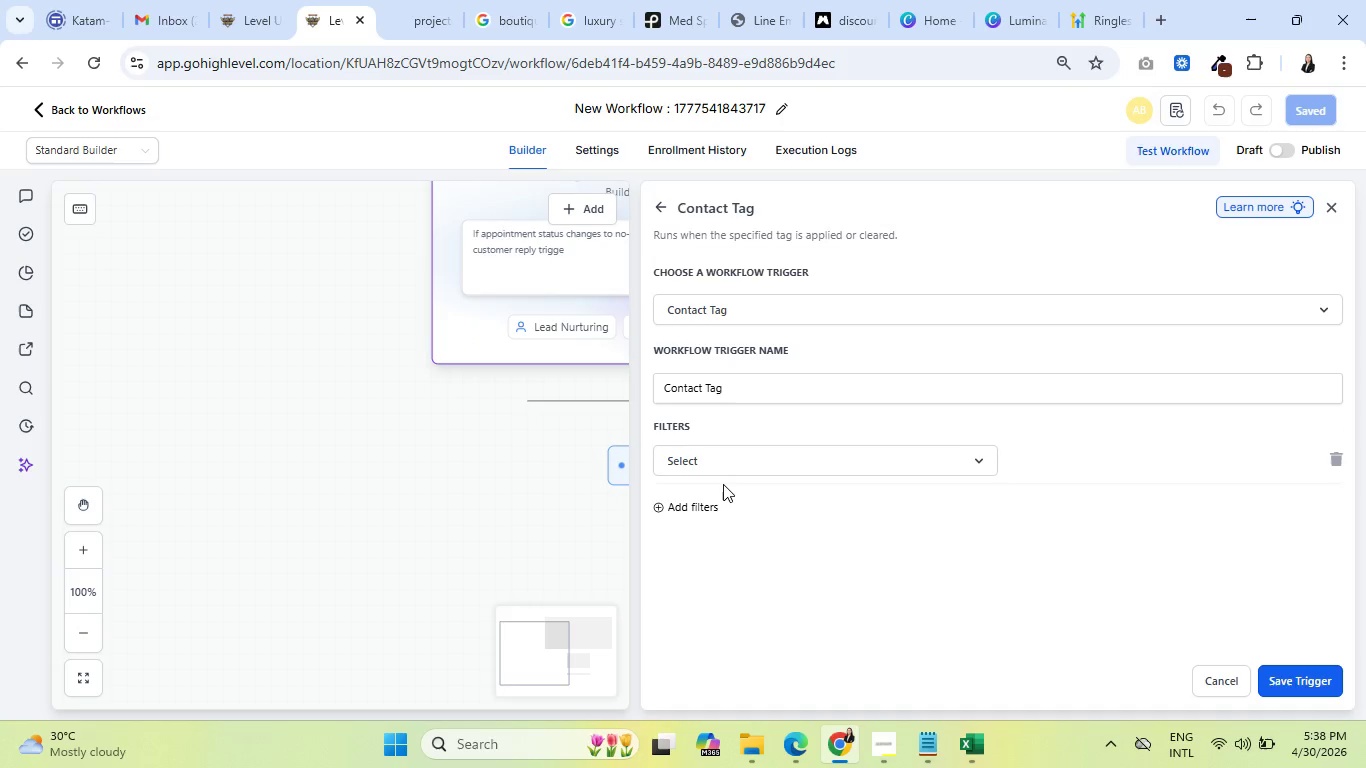 
left_click([722, 459])
 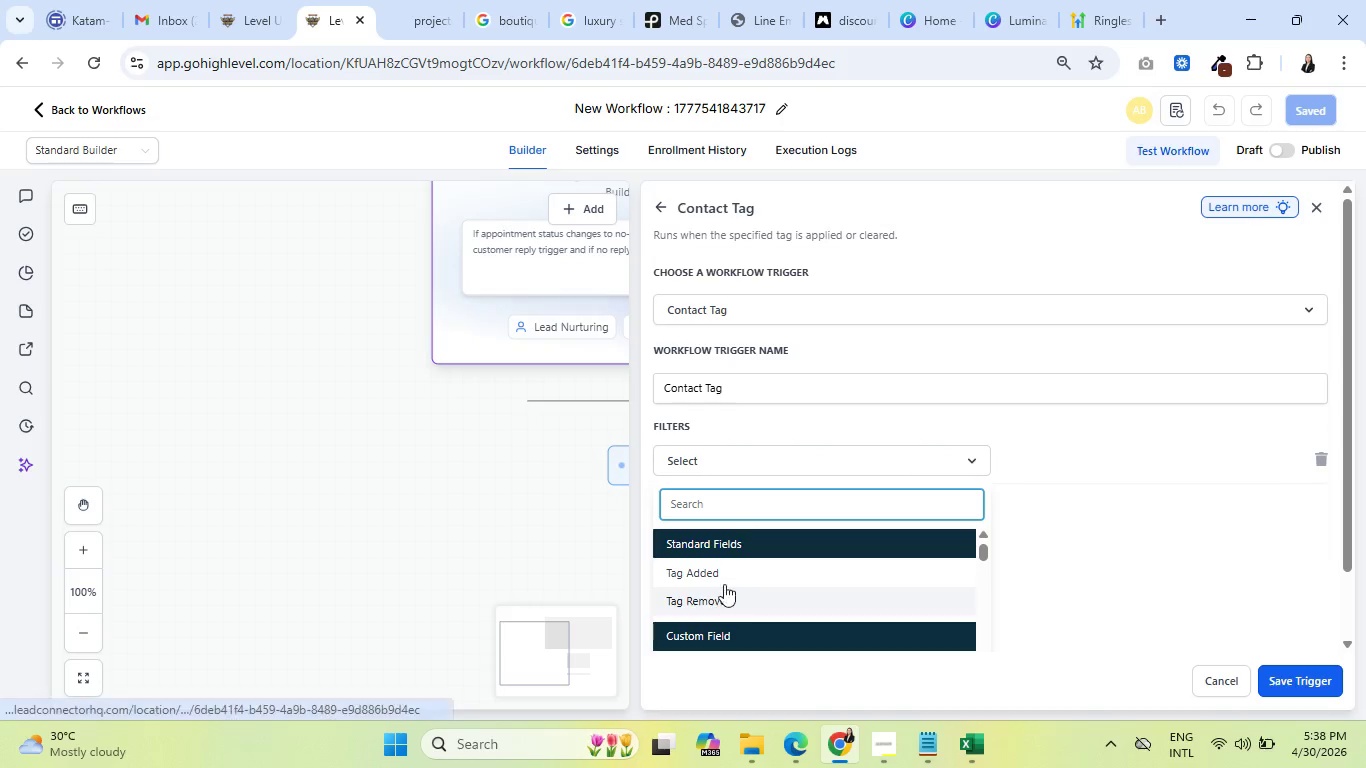 
left_click([724, 573])
 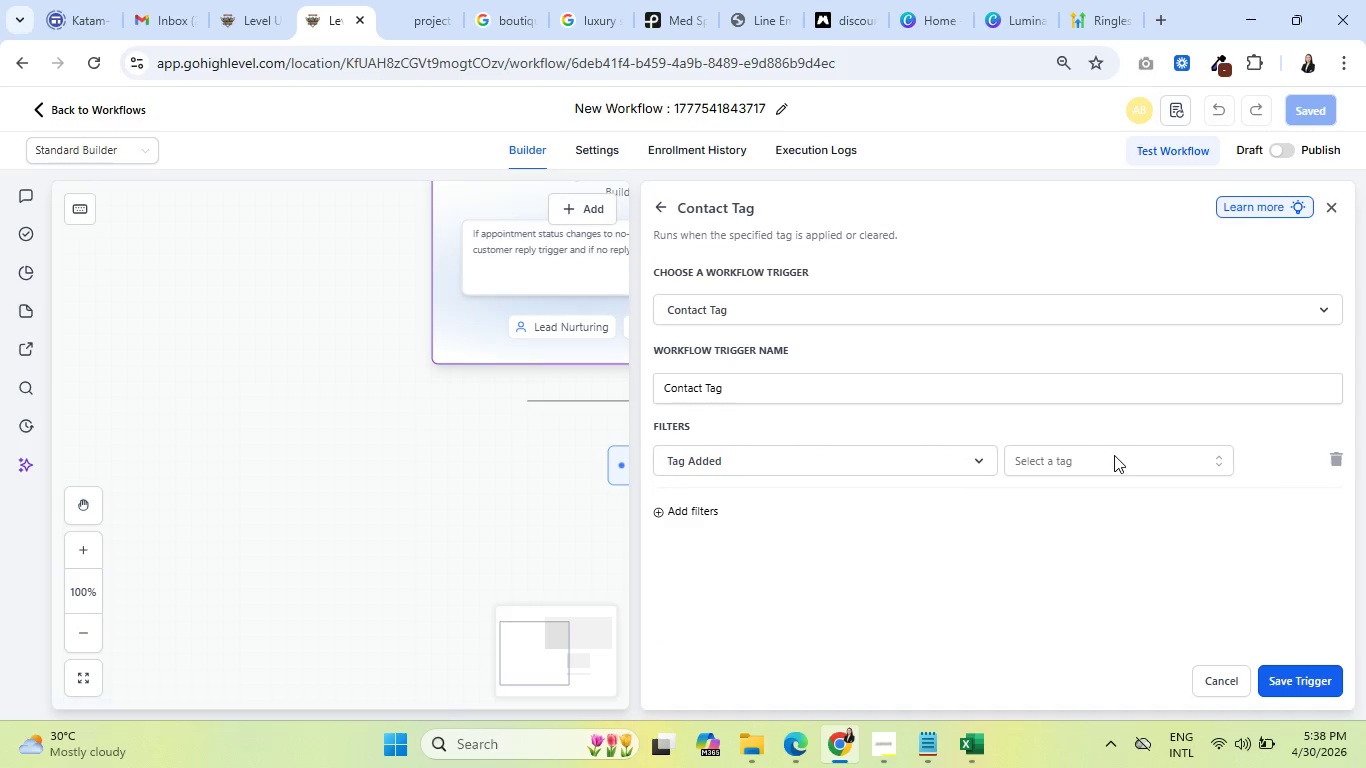 
left_click([1114, 455])